 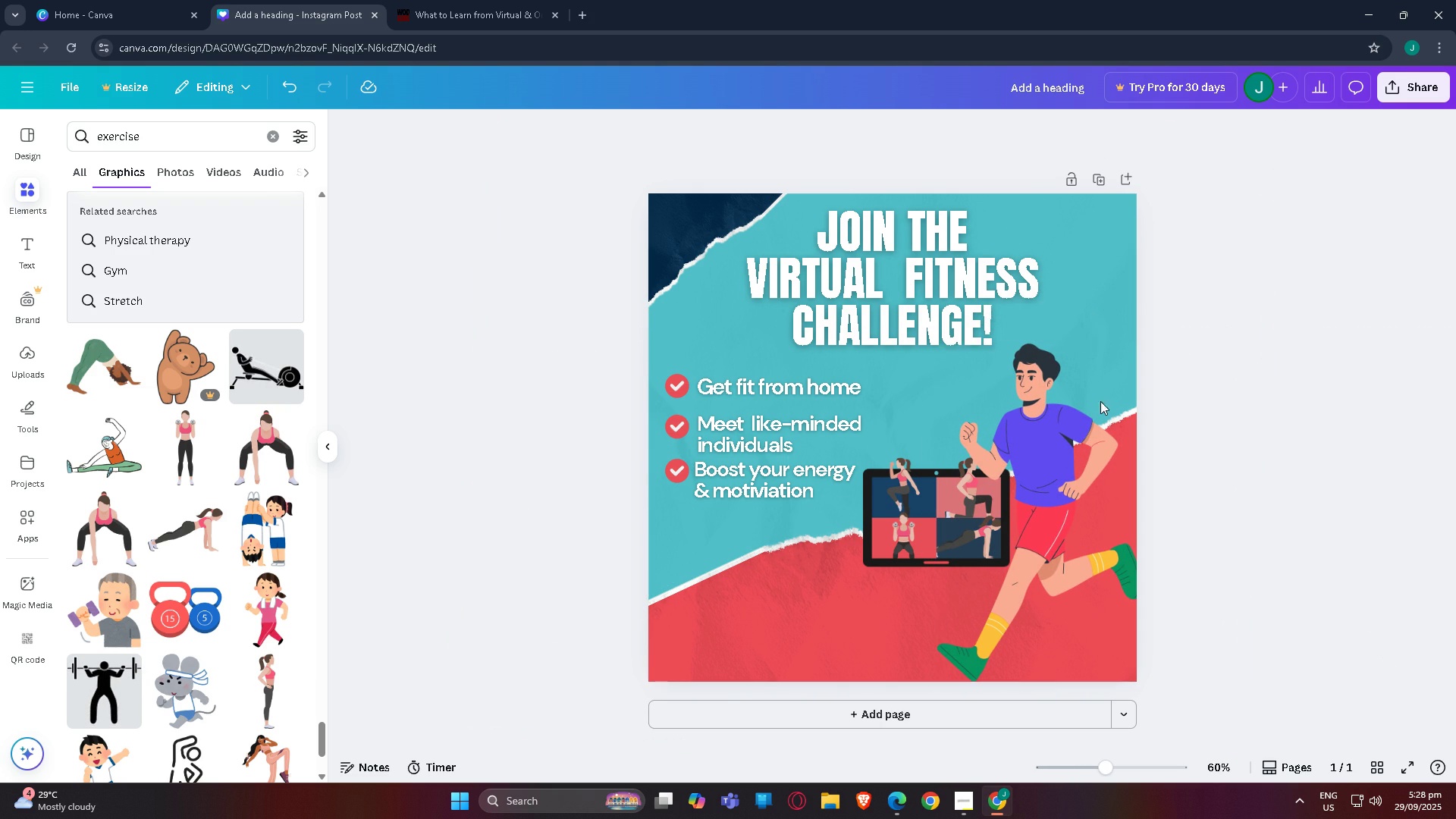 
left_click([1050, 457])
 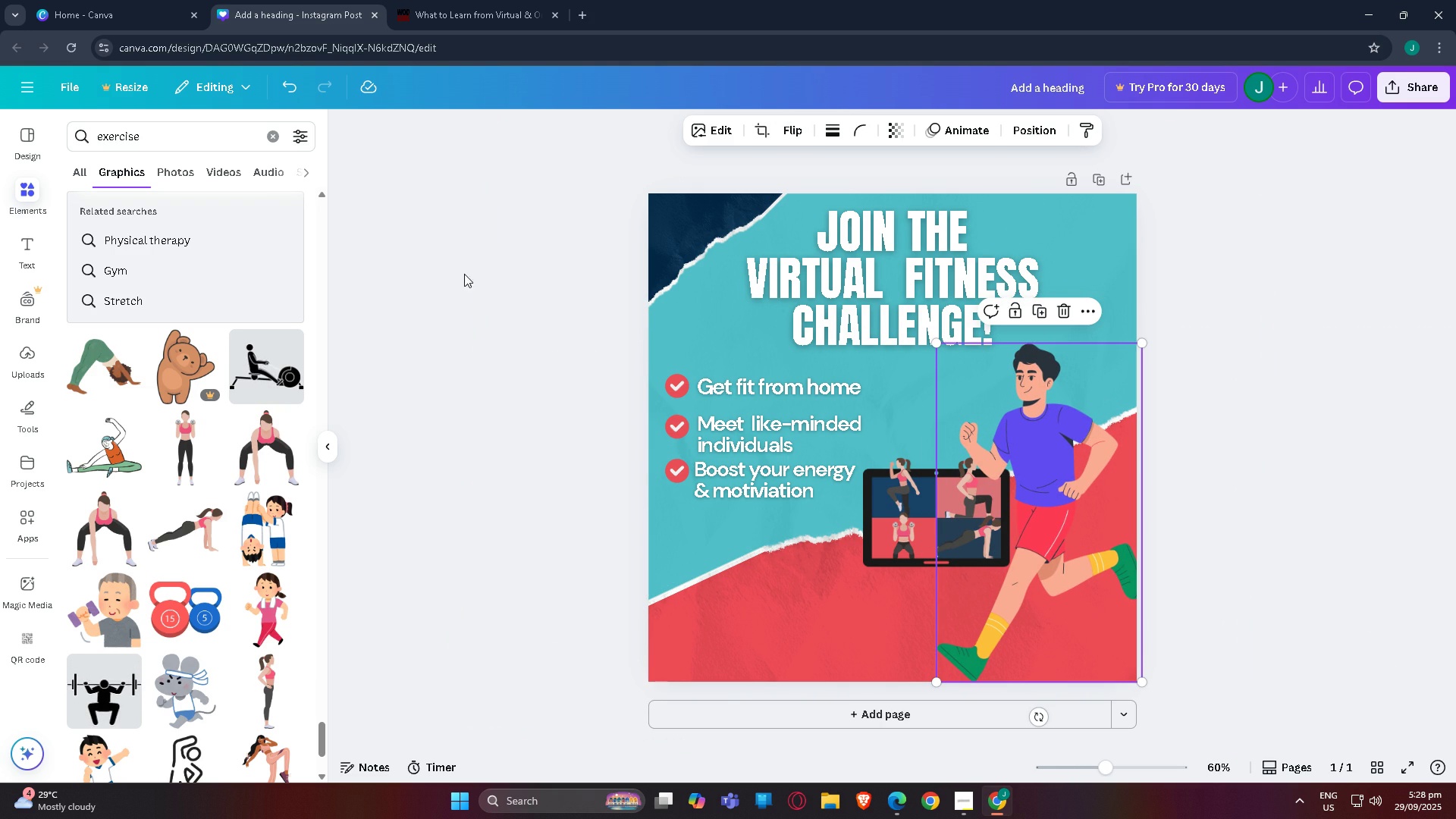 
scroll: coordinate [167, 473], scroll_direction: down, amount: 14.0
 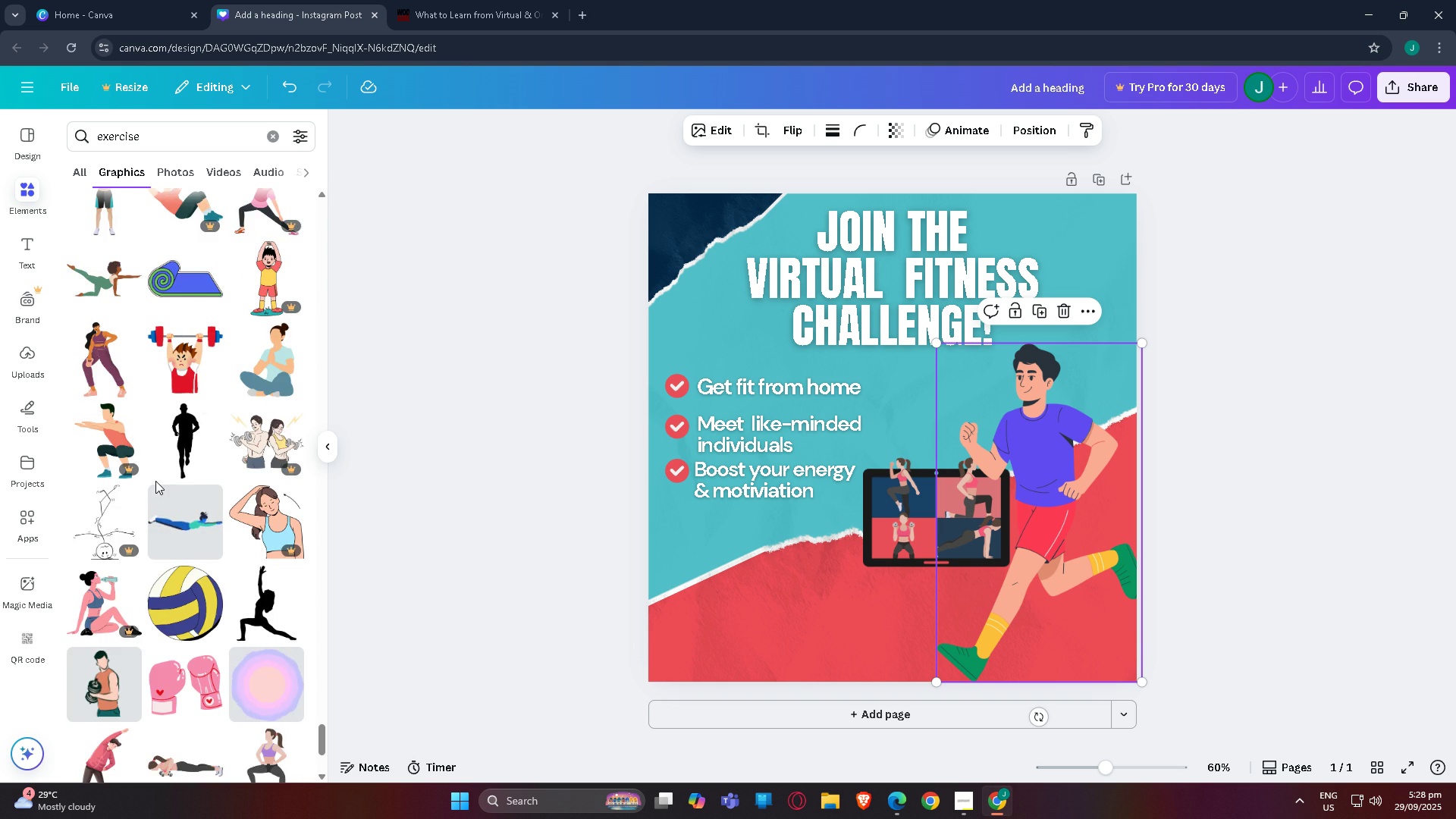 
scroll: coordinate [155, 482], scroll_direction: up, amount: 3.0
 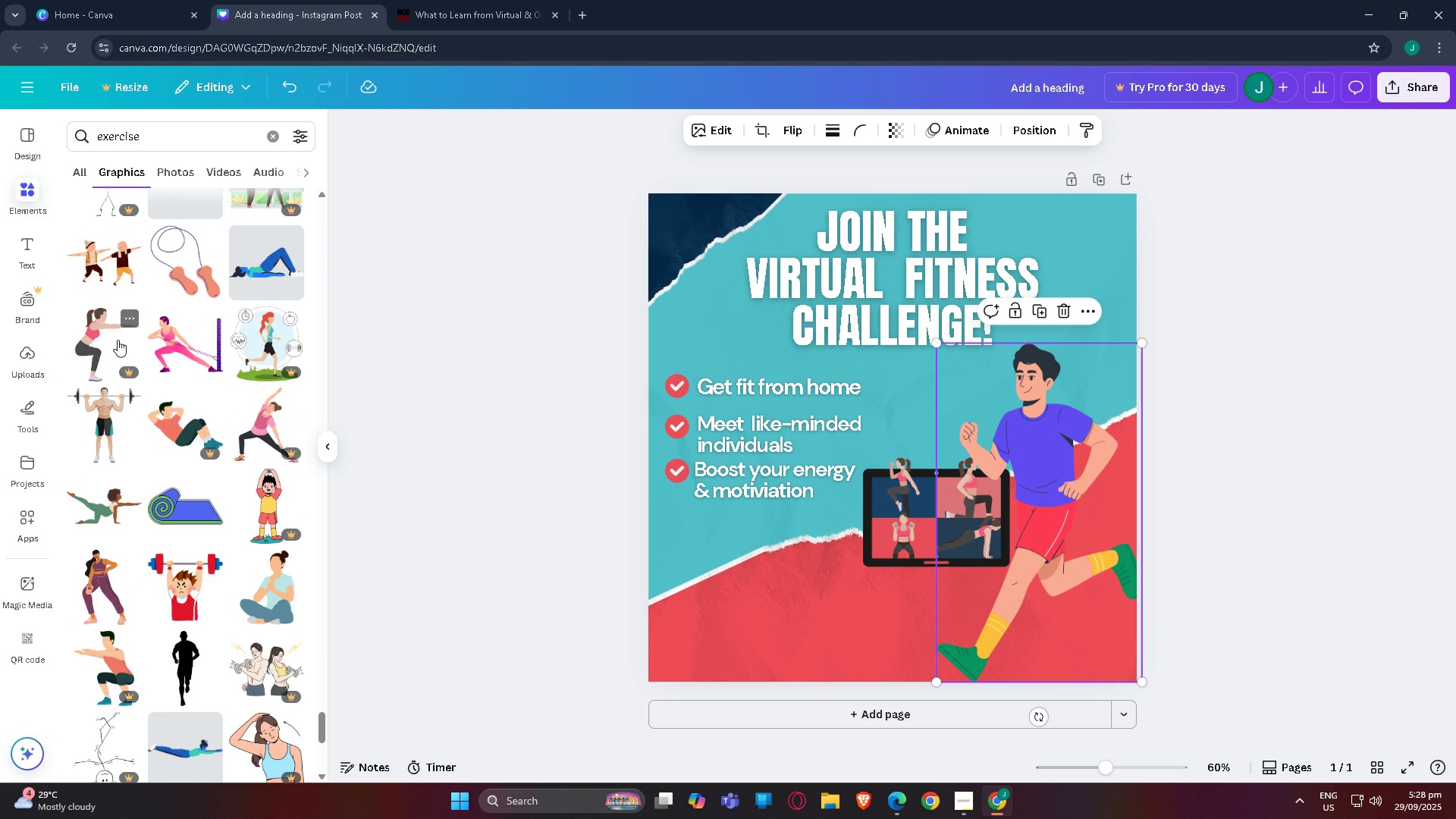 
left_click([126, 312])
 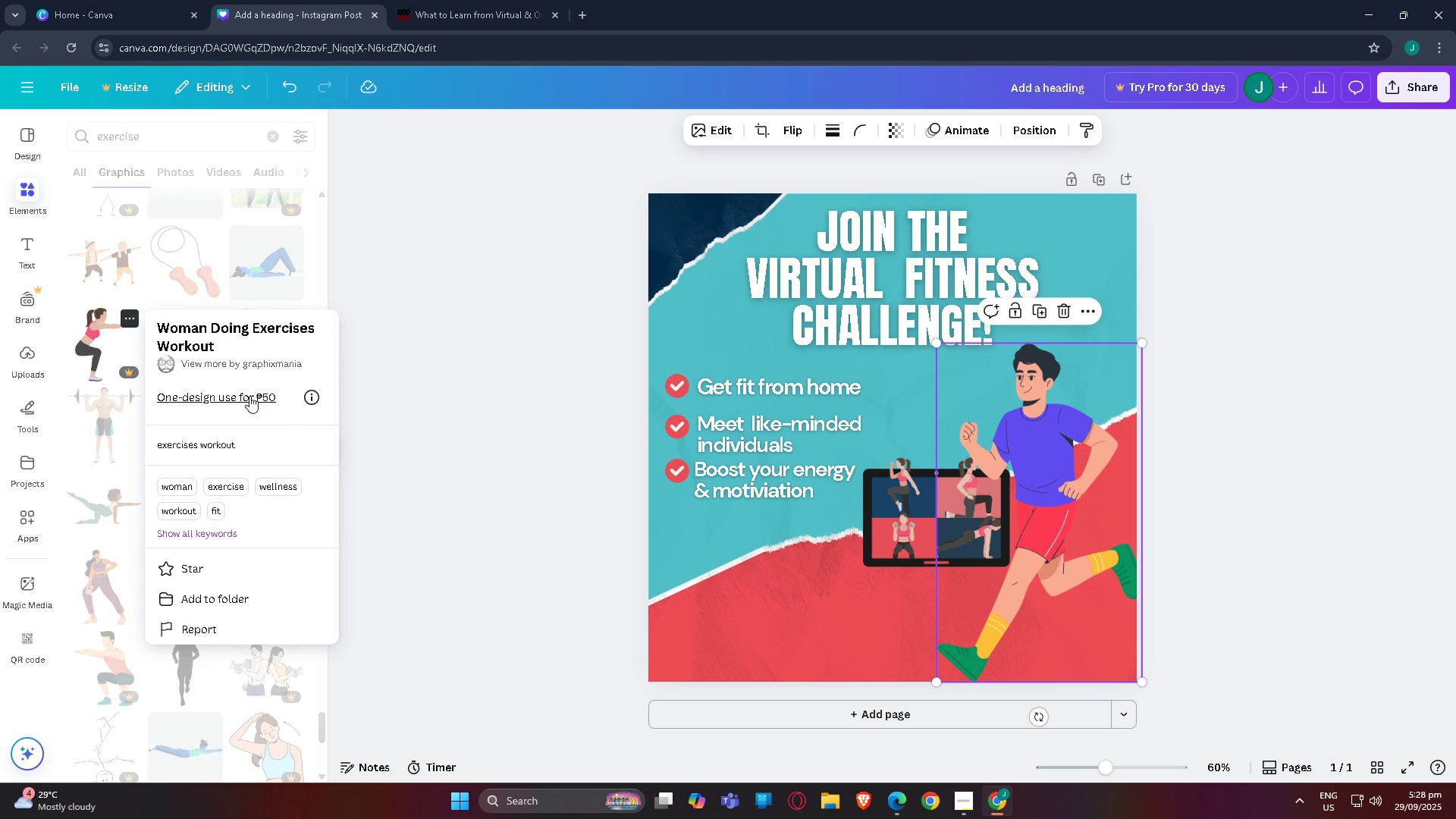 
left_click([444, 328])
 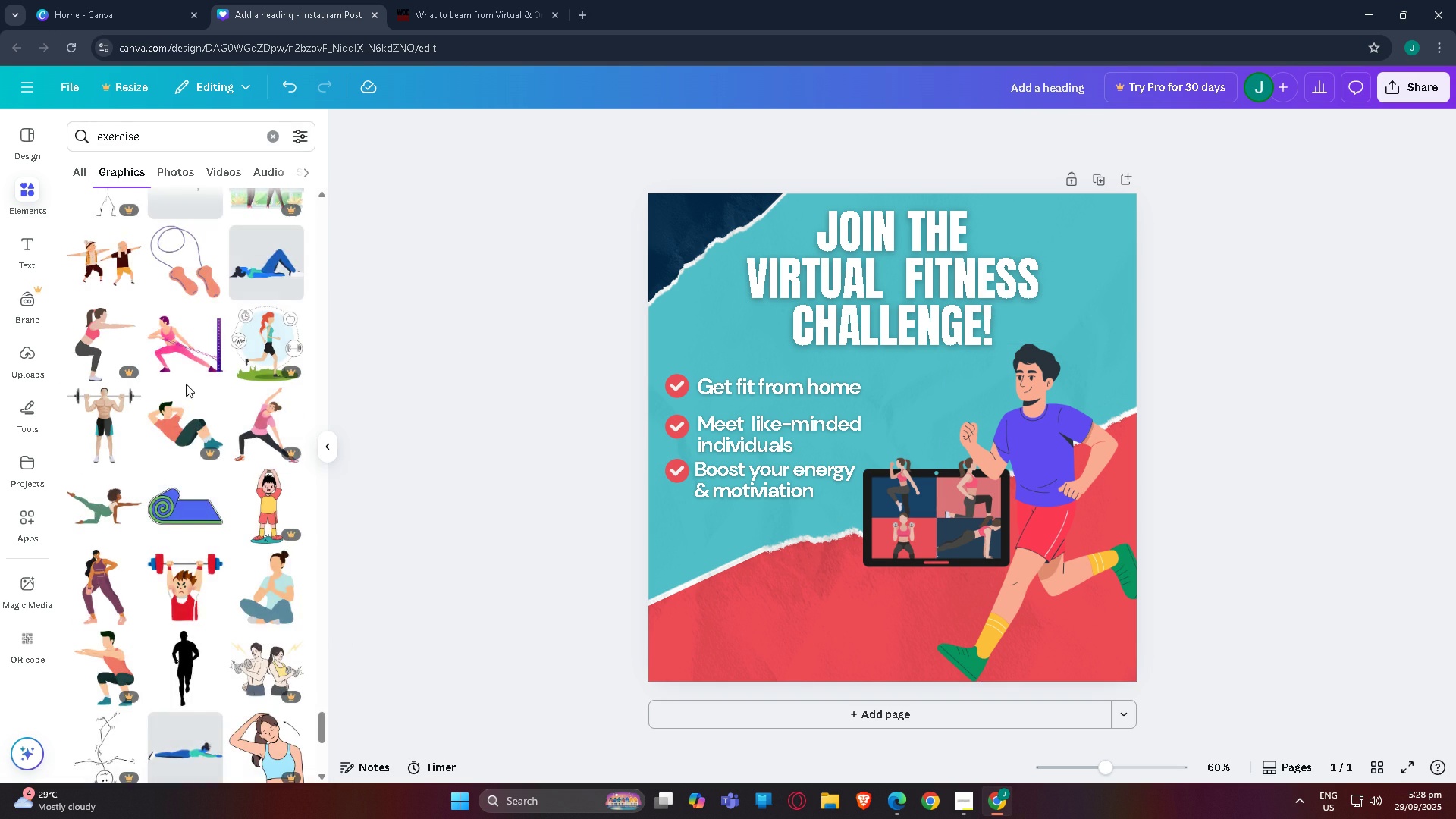 
scroll: coordinate [116, 482], scroll_direction: up, amount: 9.0
 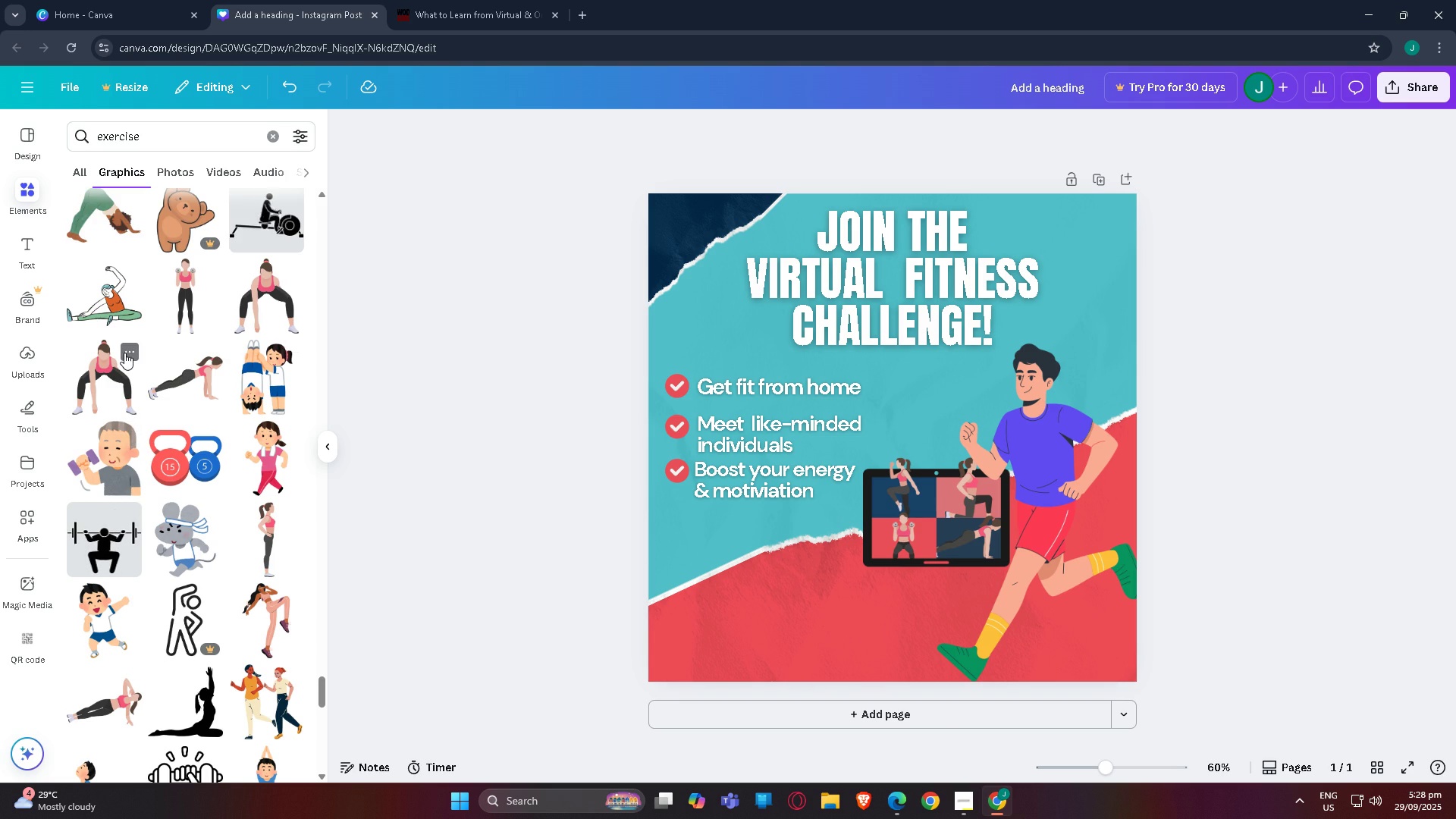 
left_click([125, 352])
 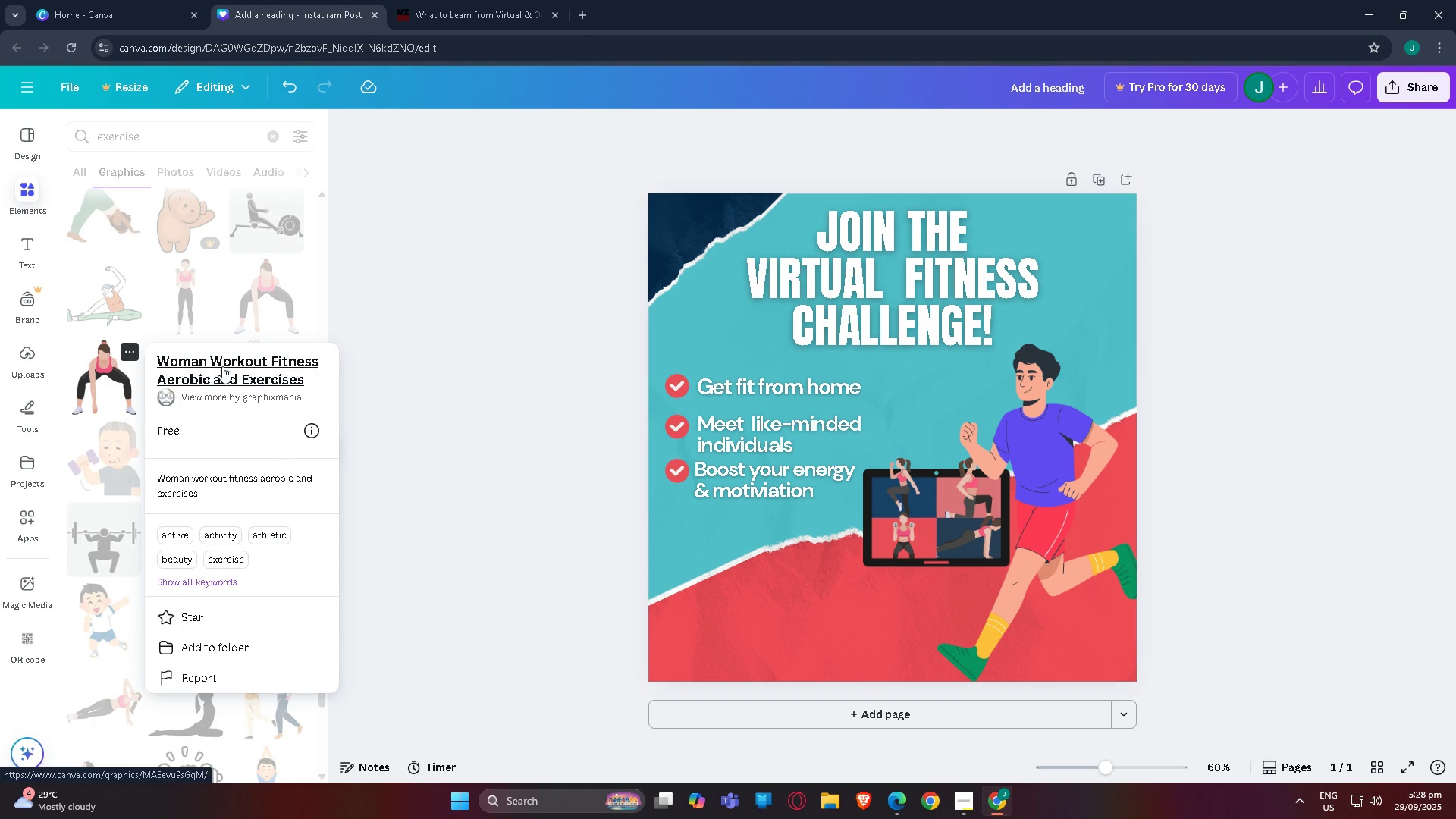 
left_click([222, 366])
 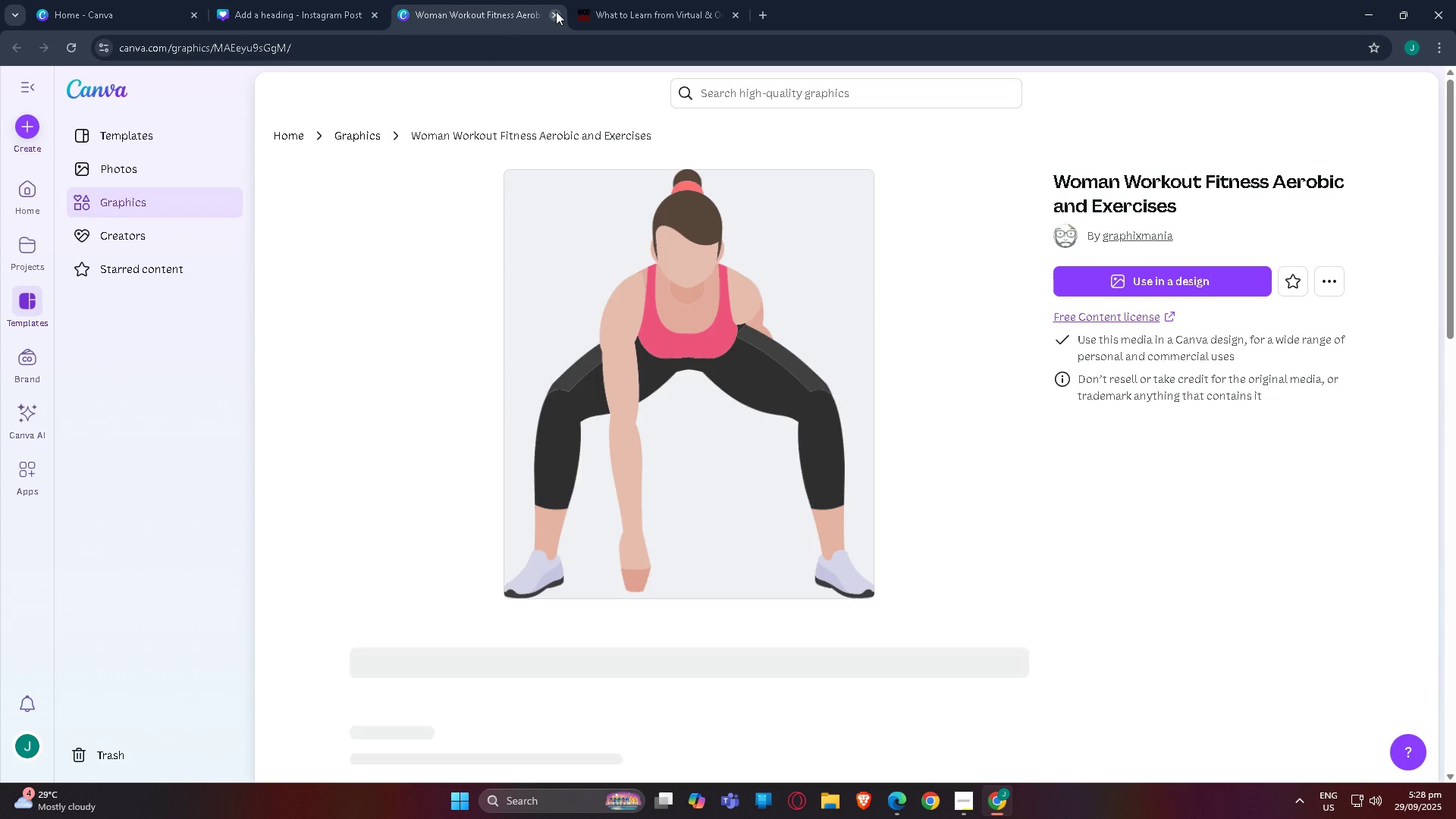 
left_click([556, 11])
 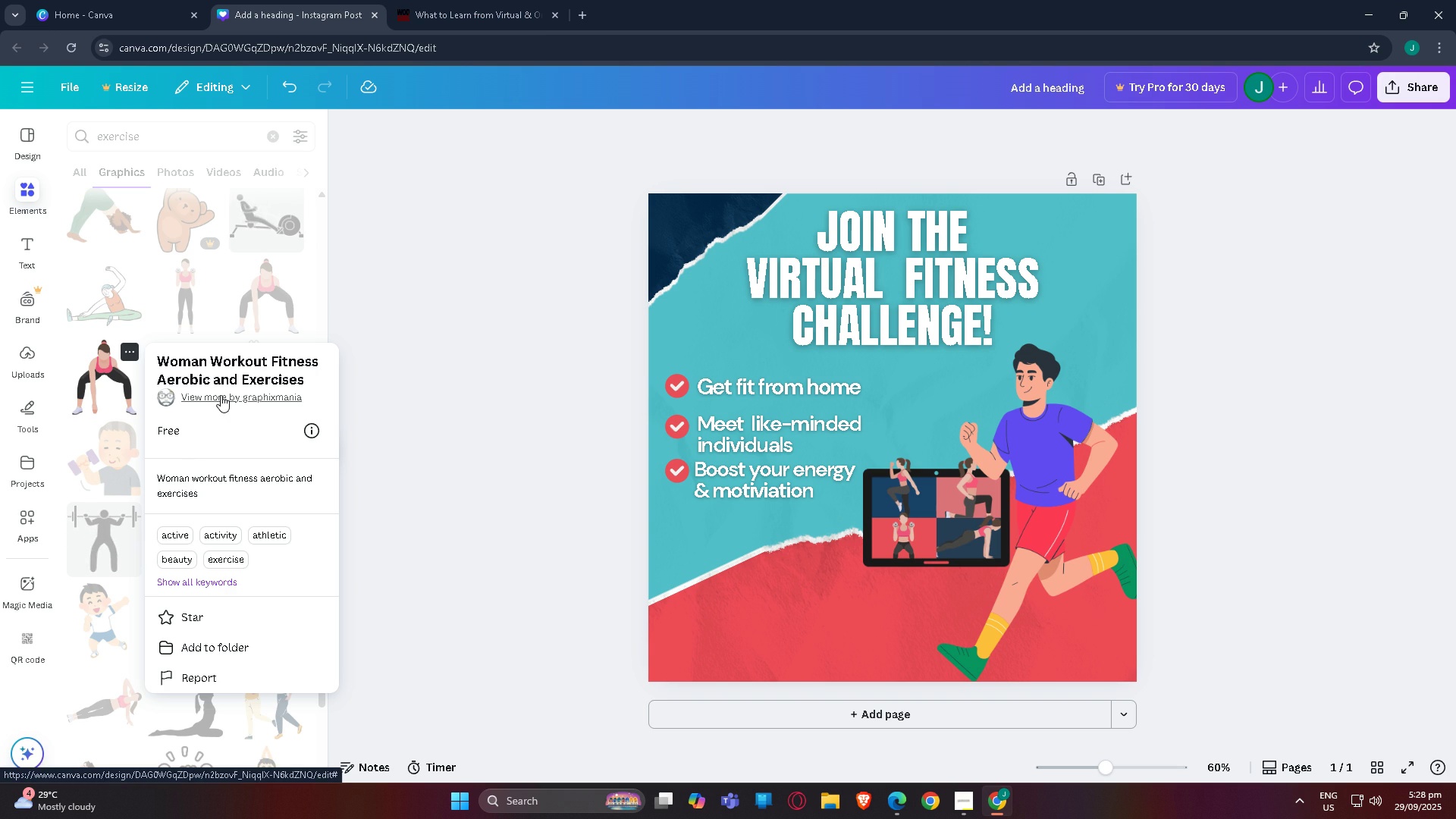 
left_click([221, 397])
 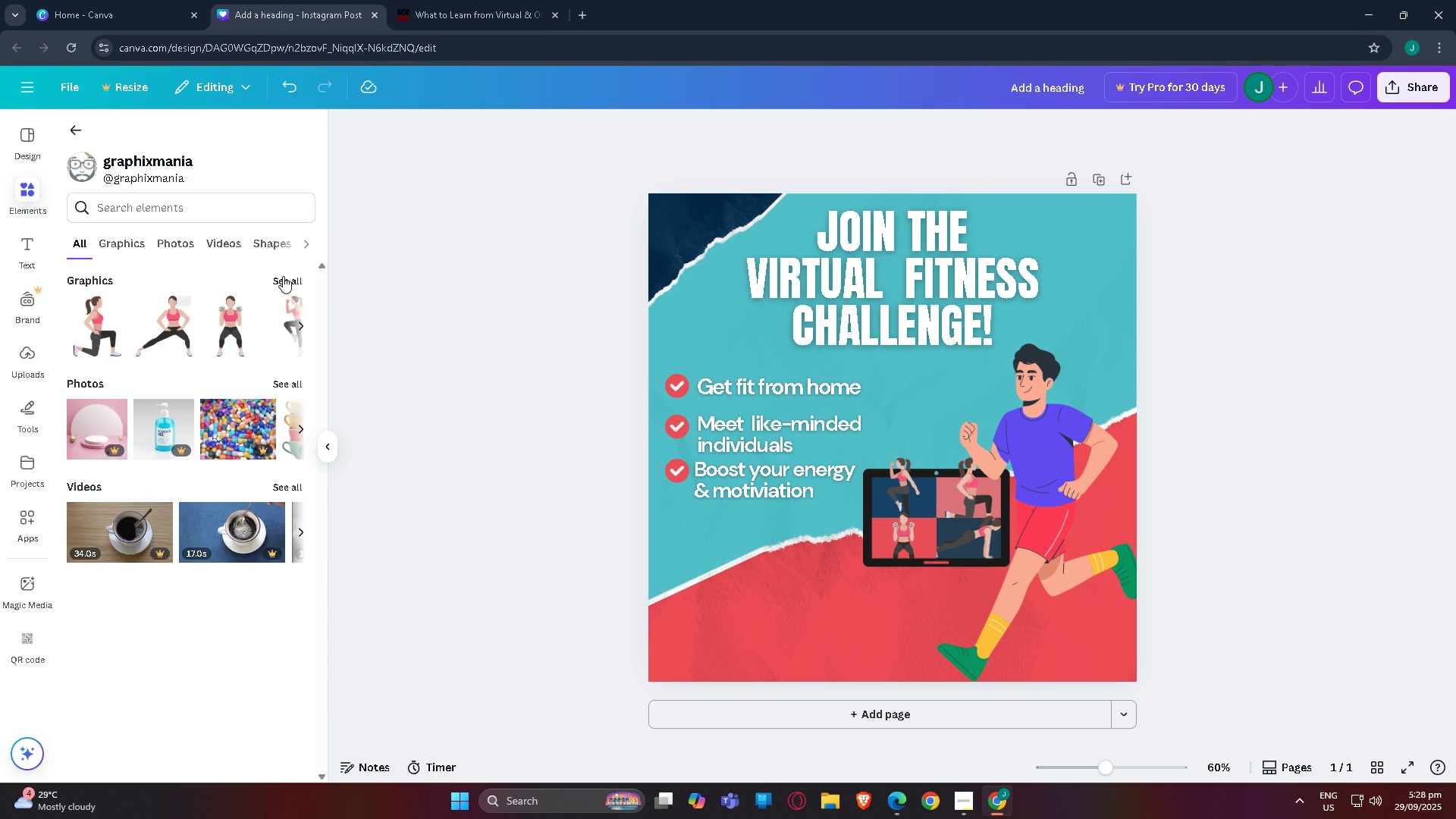 
left_click([295, 277])
 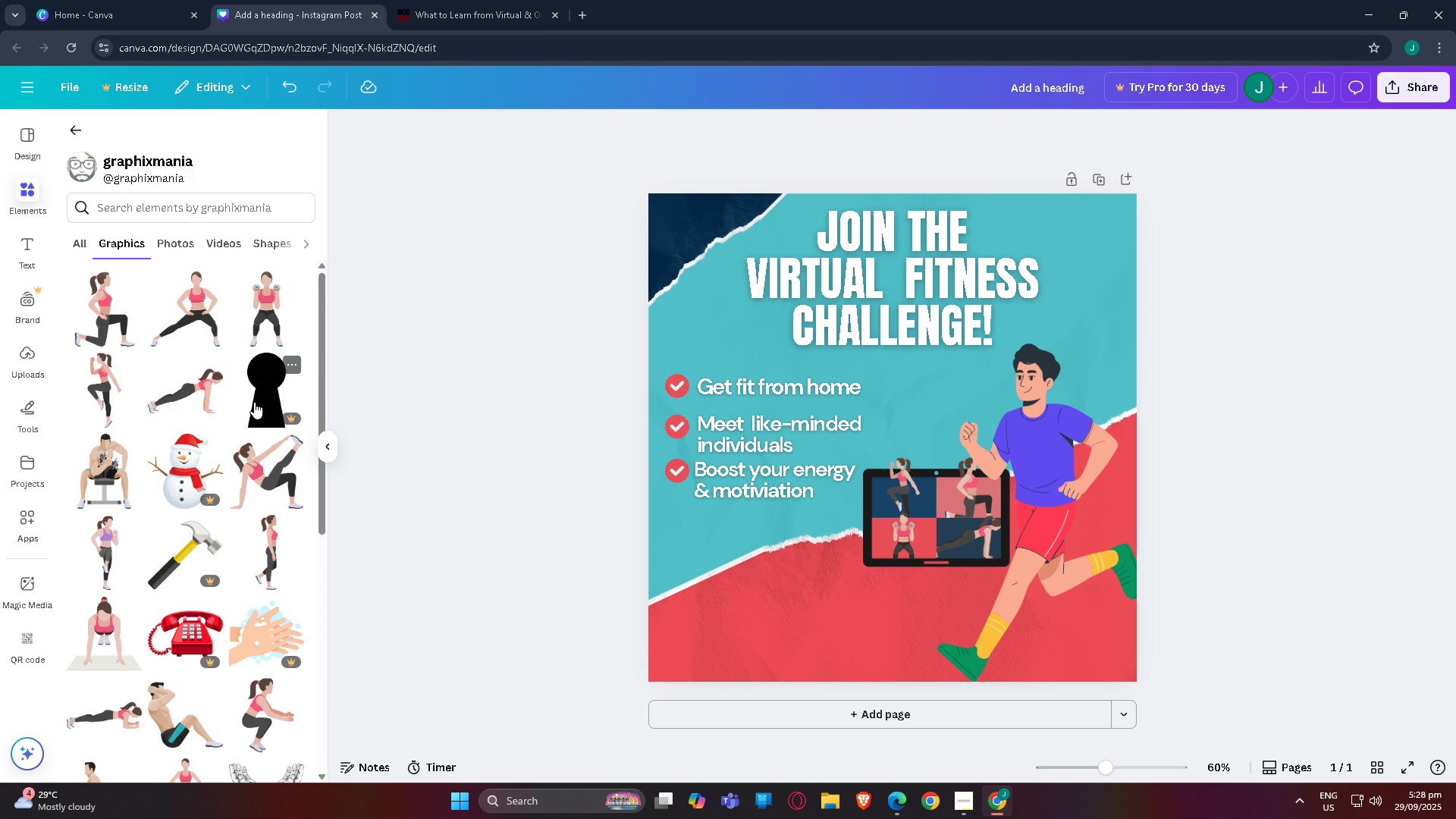 
scroll: coordinate [159, 468], scroll_direction: down, amount: 4.0
 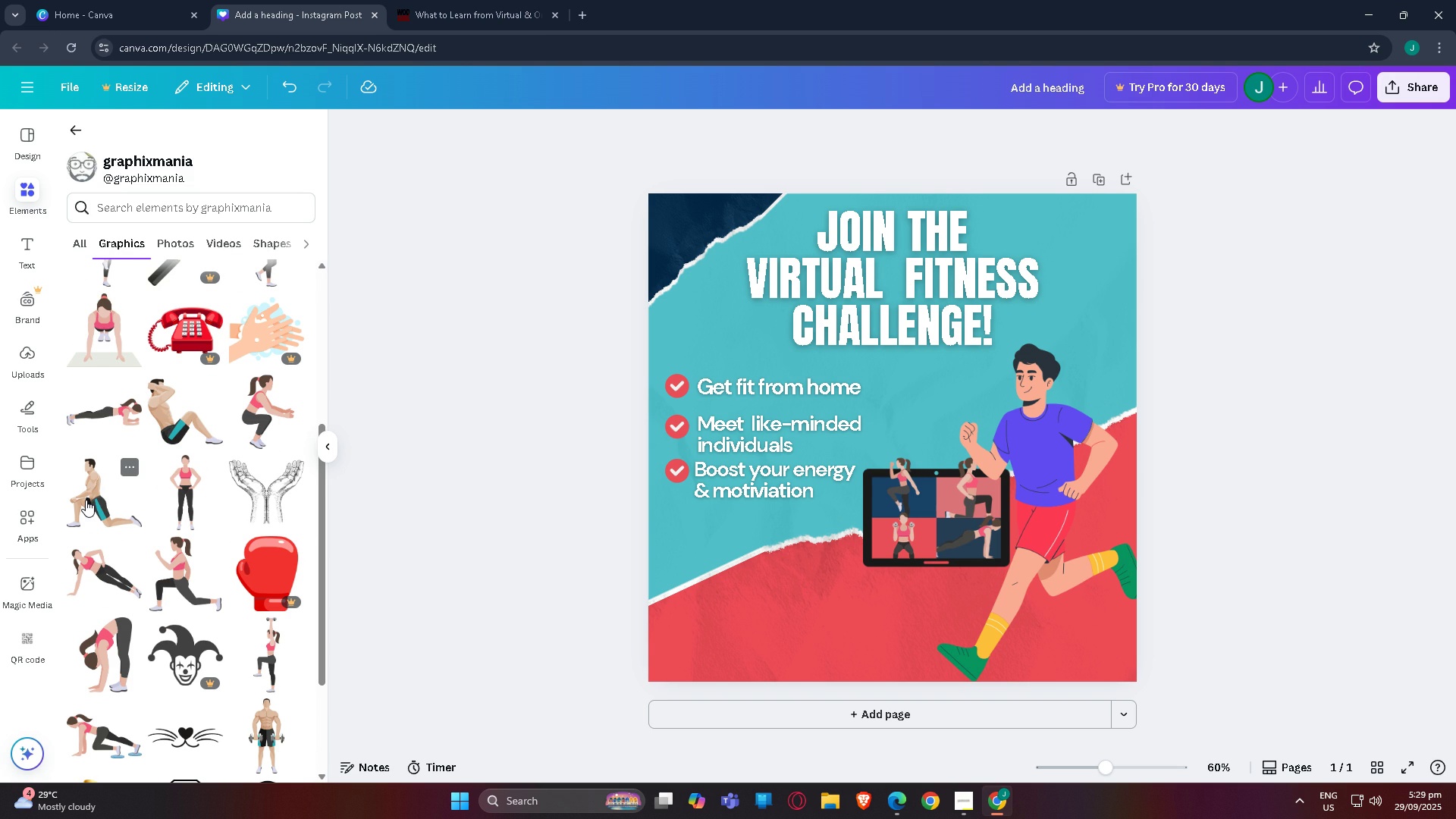 
left_click([86, 500])